 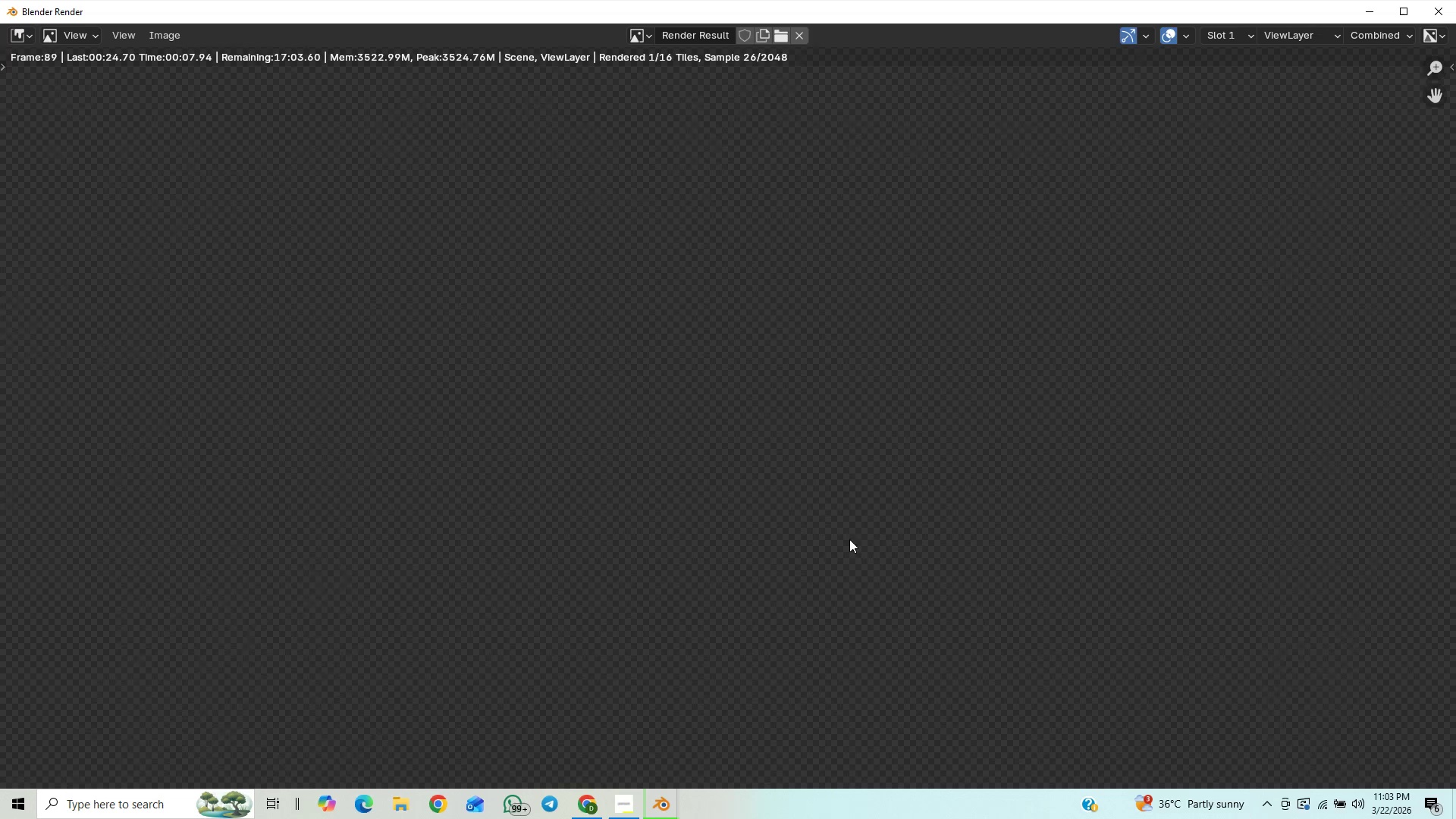 
scroll: coordinate [849, 544], scroll_direction: down, amount: 33.0
 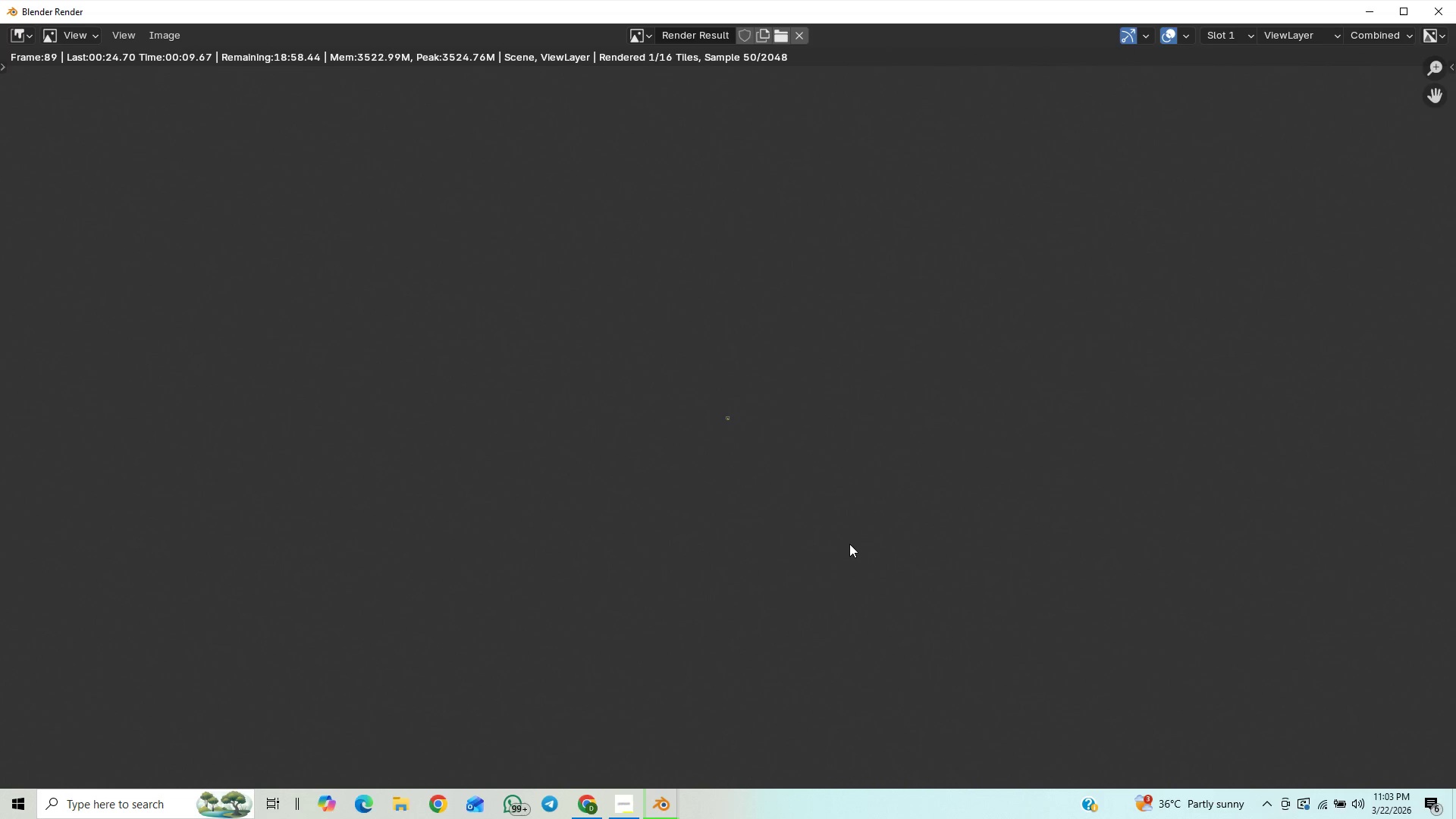 
scroll: coordinate [892, 546], scroll_direction: up, amount: 23.0
 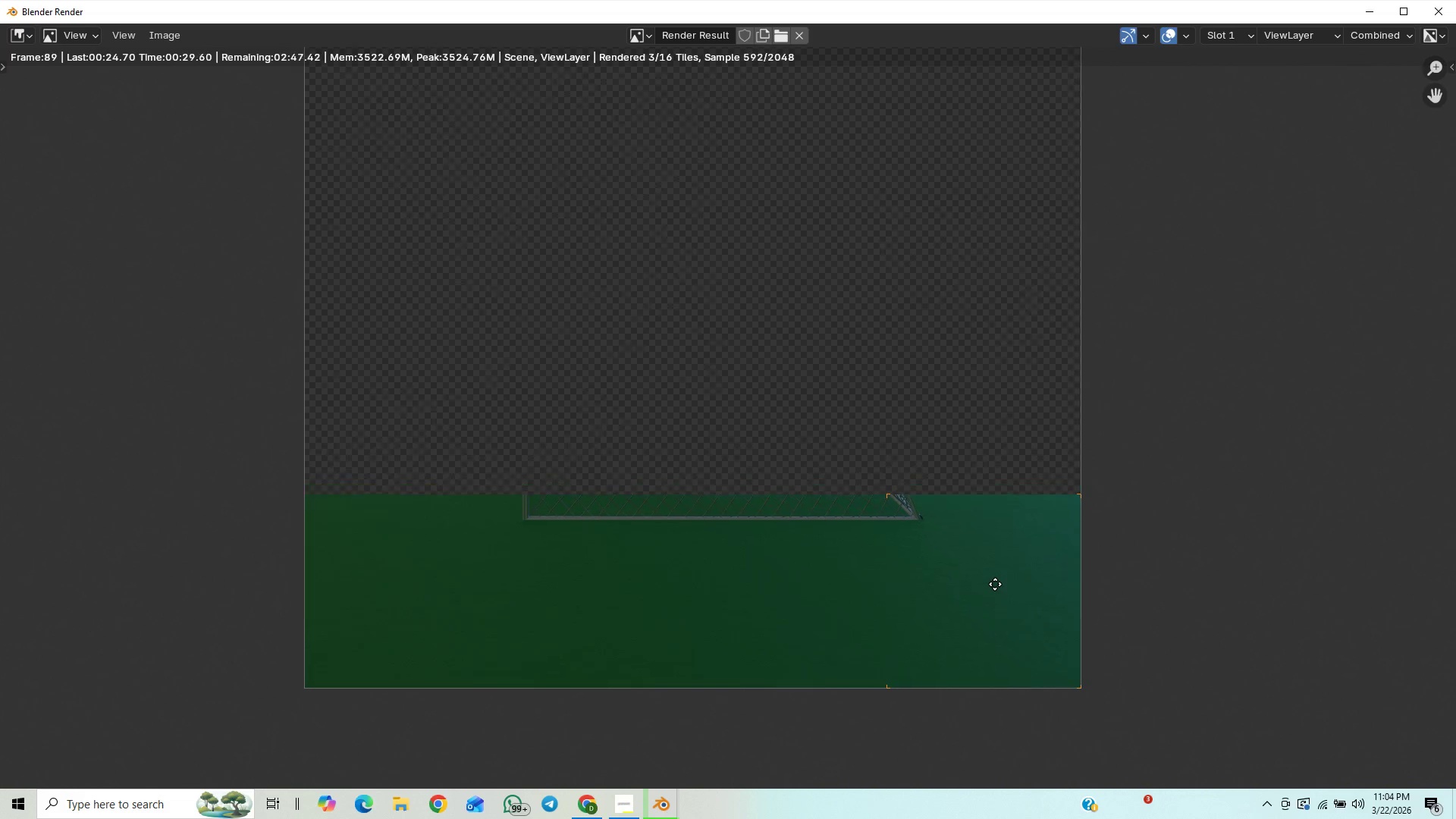 
wait(15.64)
 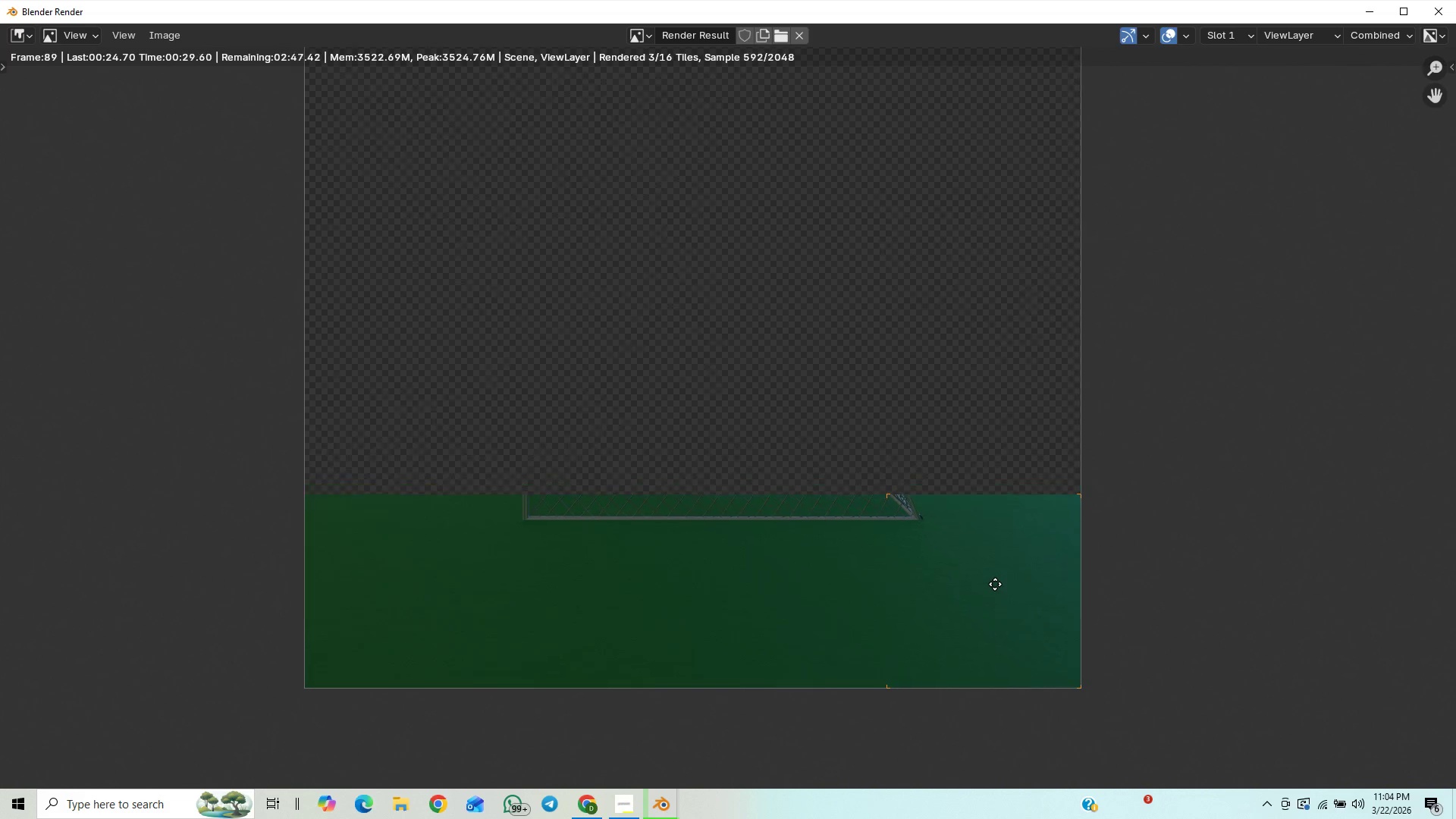 
left_click([1429, 7])
 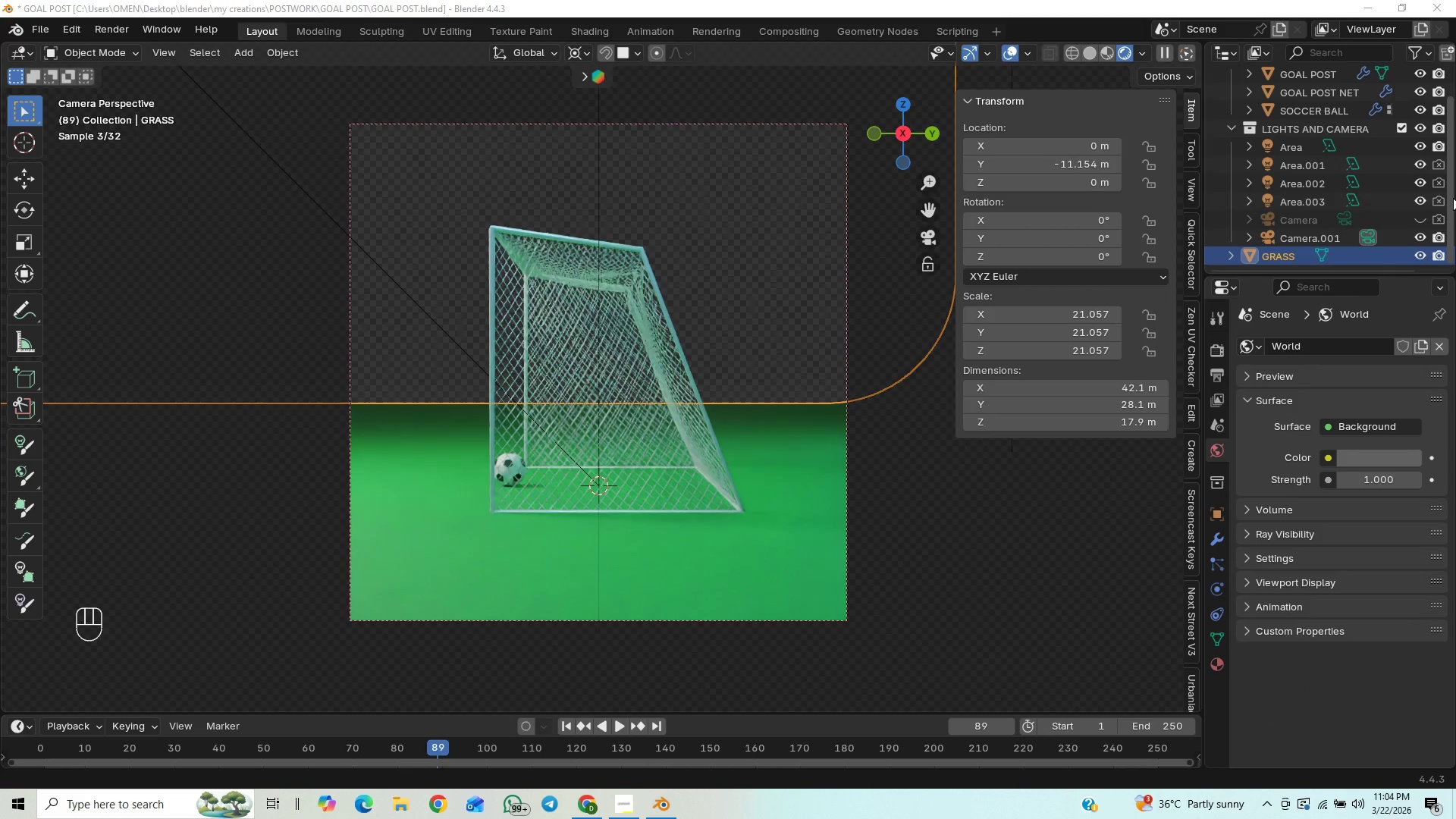 
wait(5.44)
 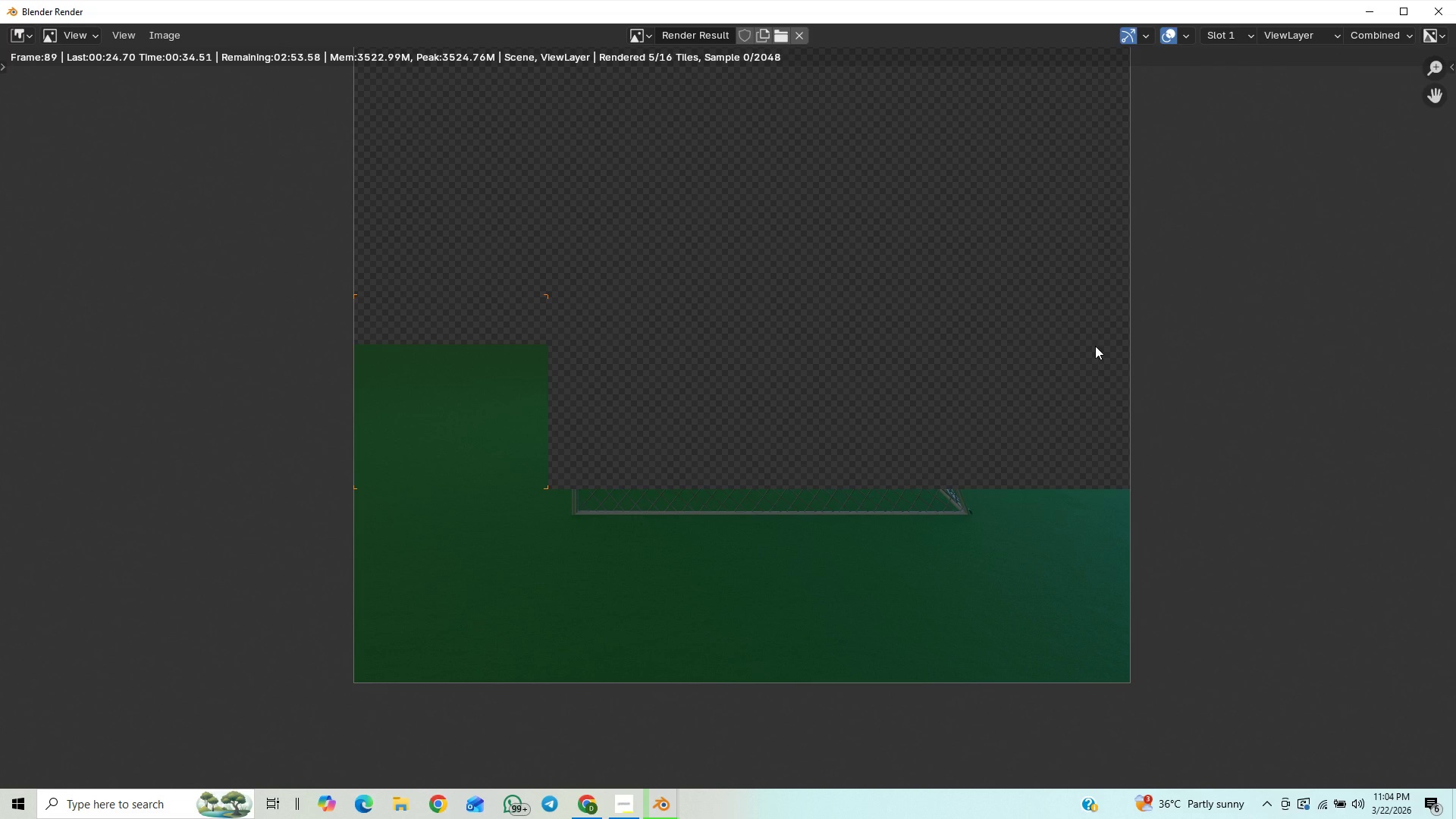 
left_click_drag(start_coordinate=[1445, 161], to_coordinate=[1439, 217])
 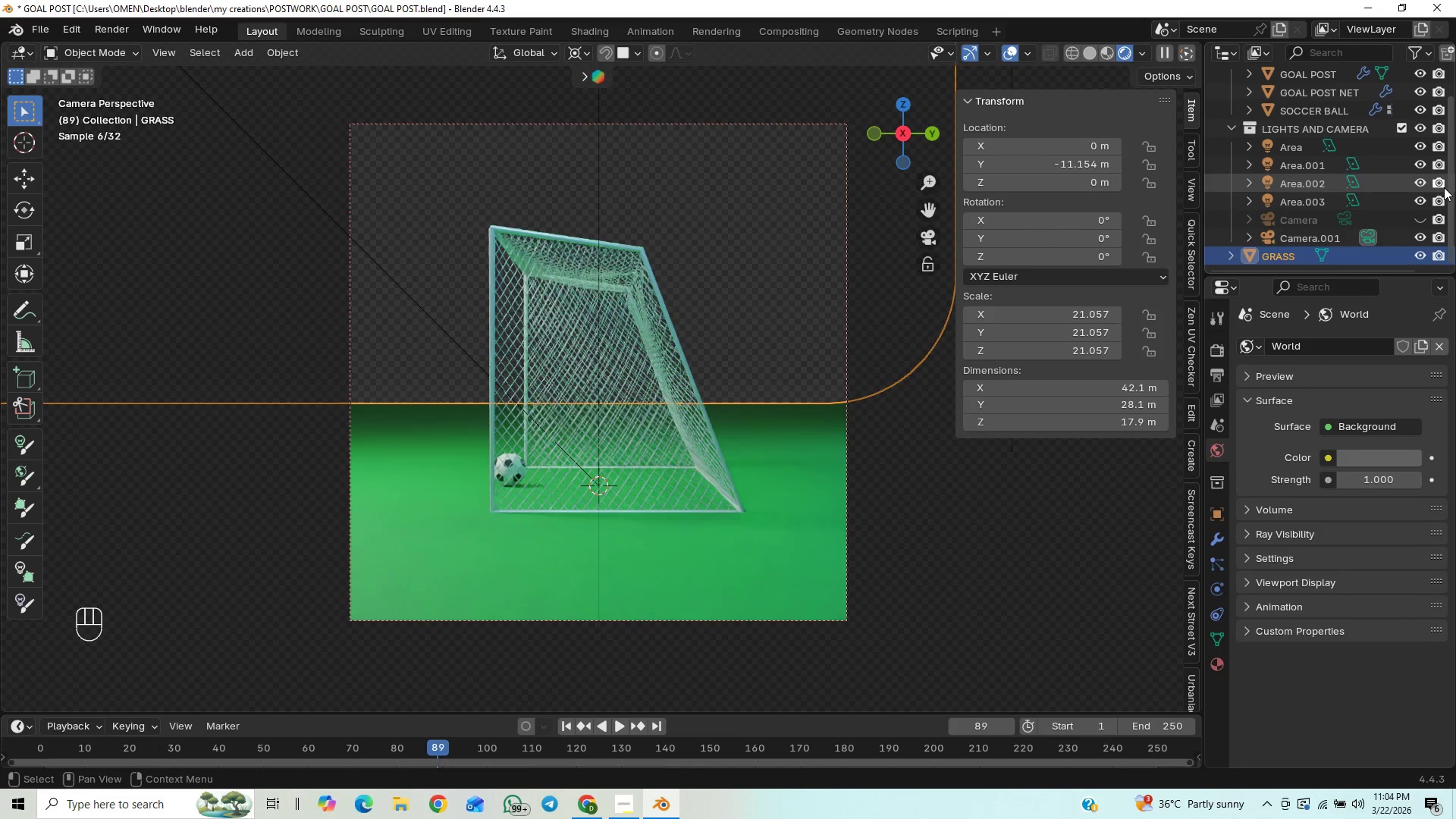 
left_click_drag(start_coordinate=[1453, 182], to_coordinate=[1447, 221])
 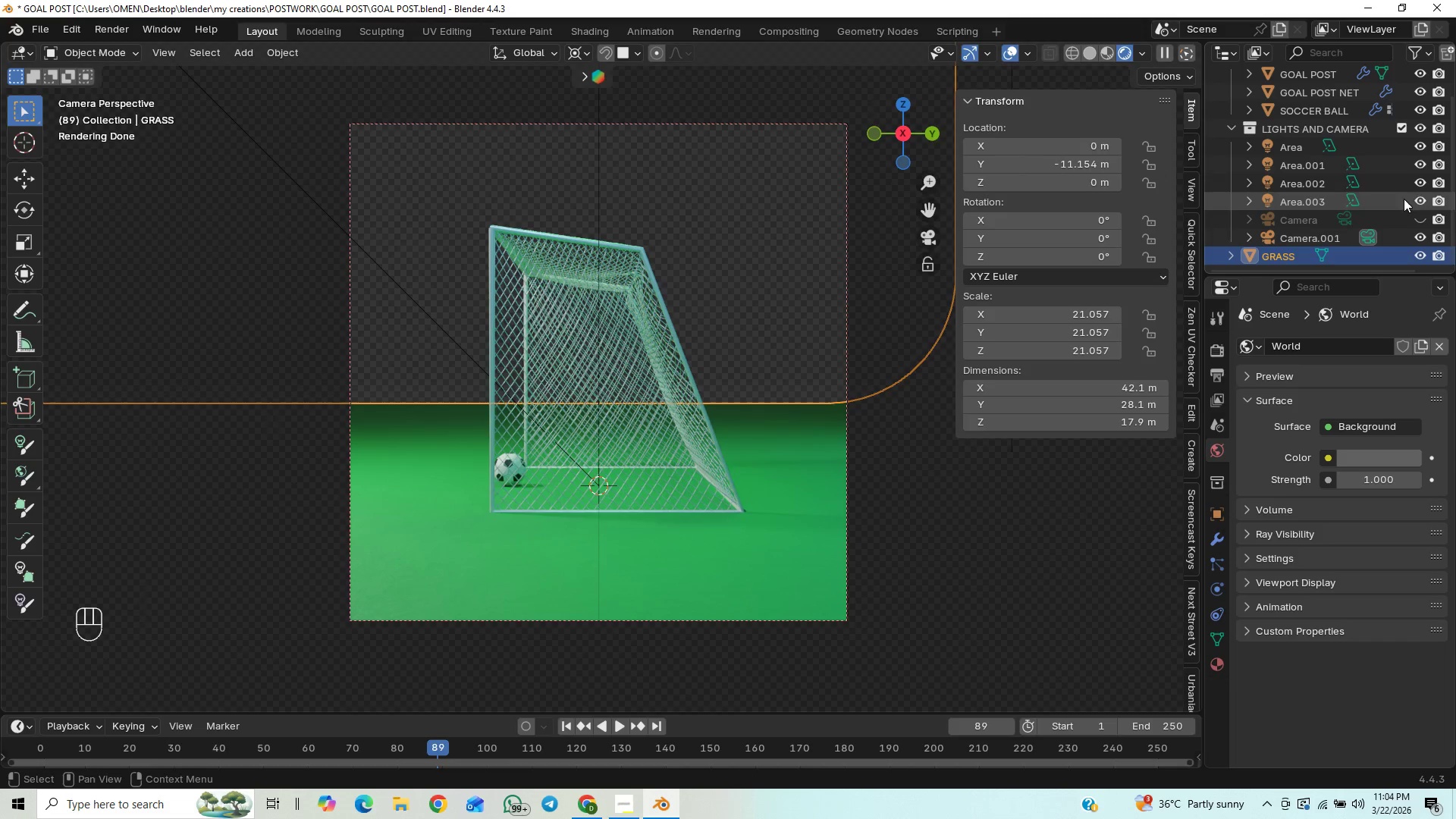 
left_click_drag(start_coordinate=[1448, 184], to_coordinate=[1448, 166])
 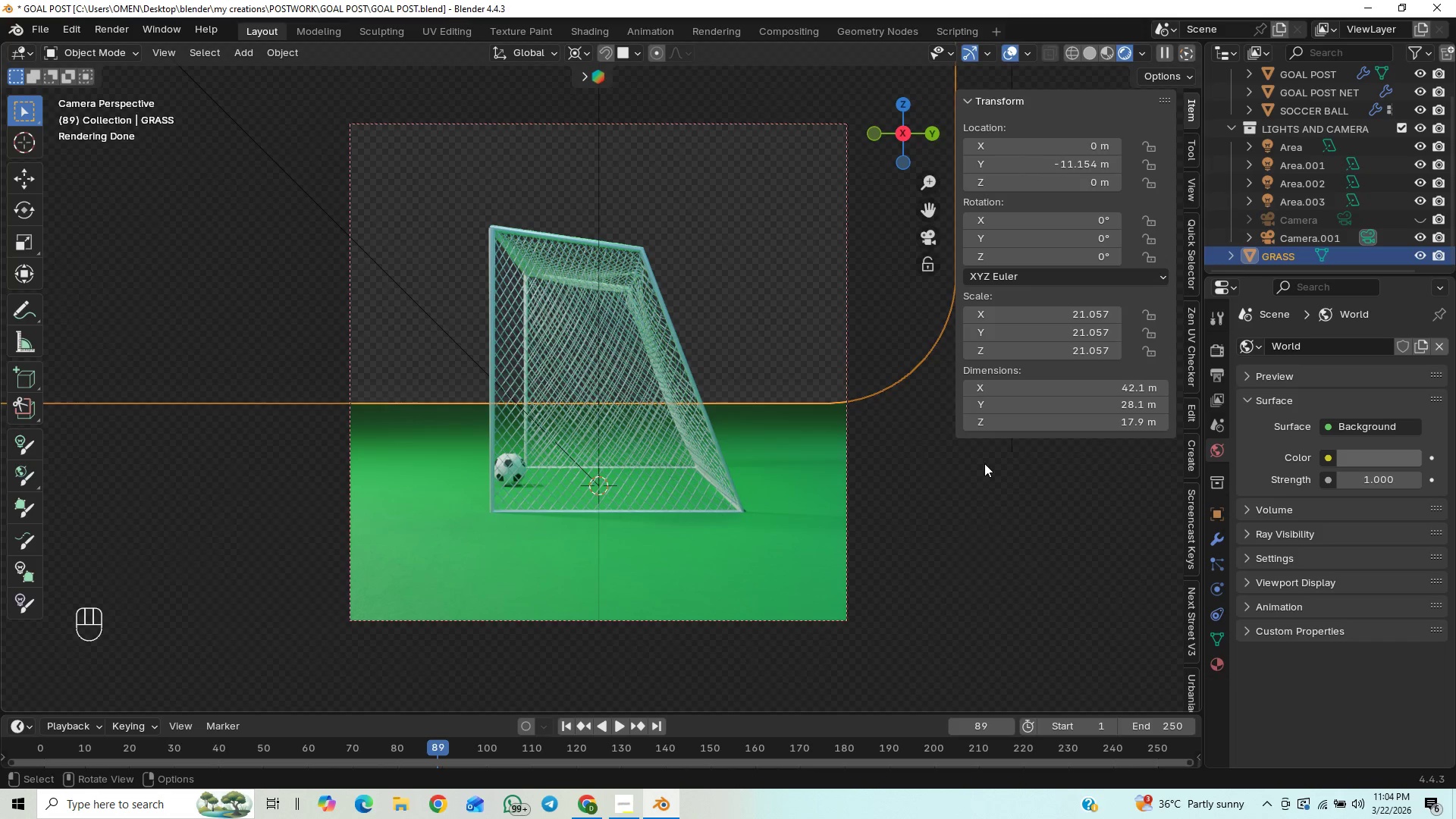 
key(F12)
 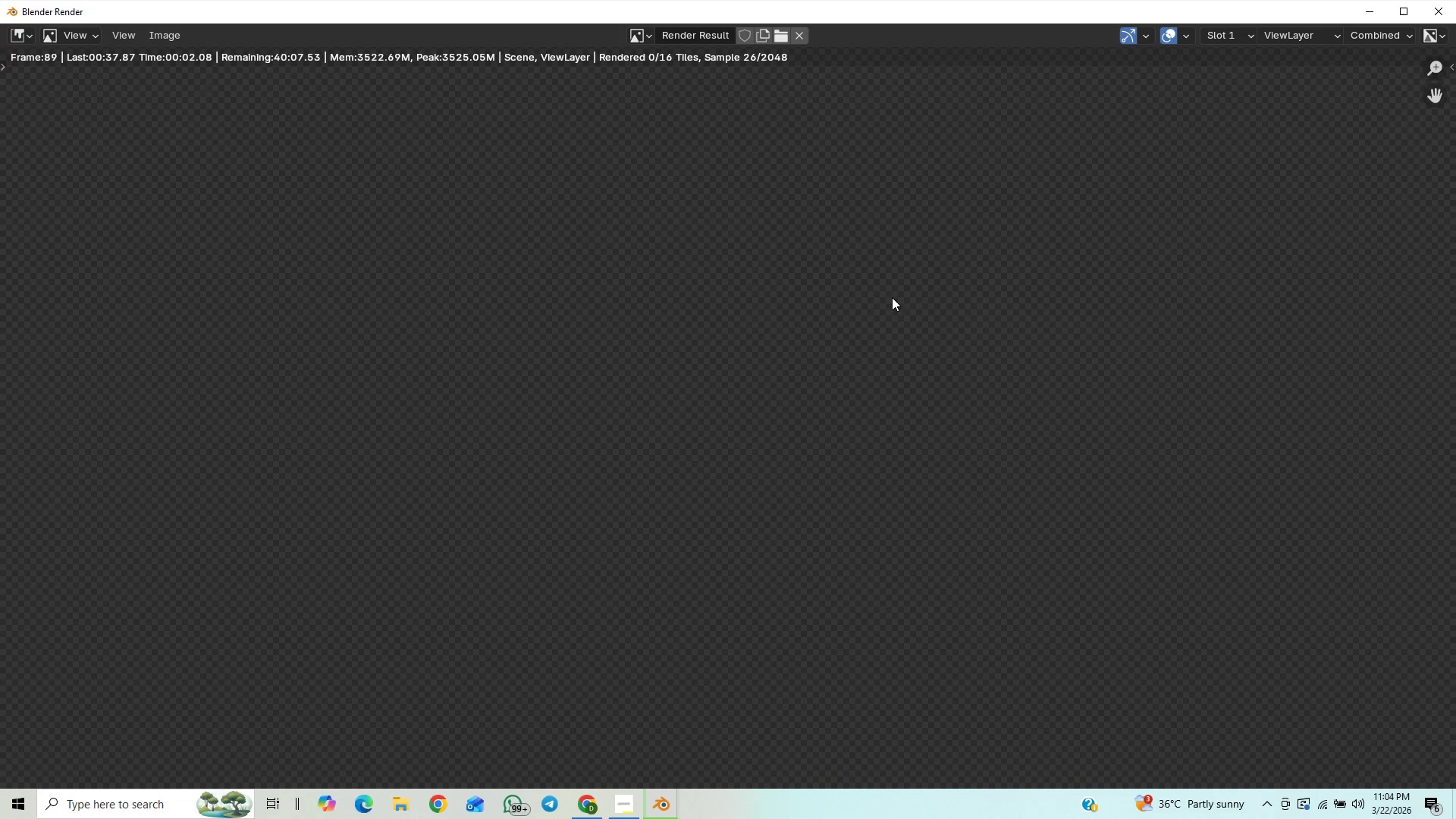 
scroll: coordinate [825, 397], scroll_direction: up, amount: 2.0
 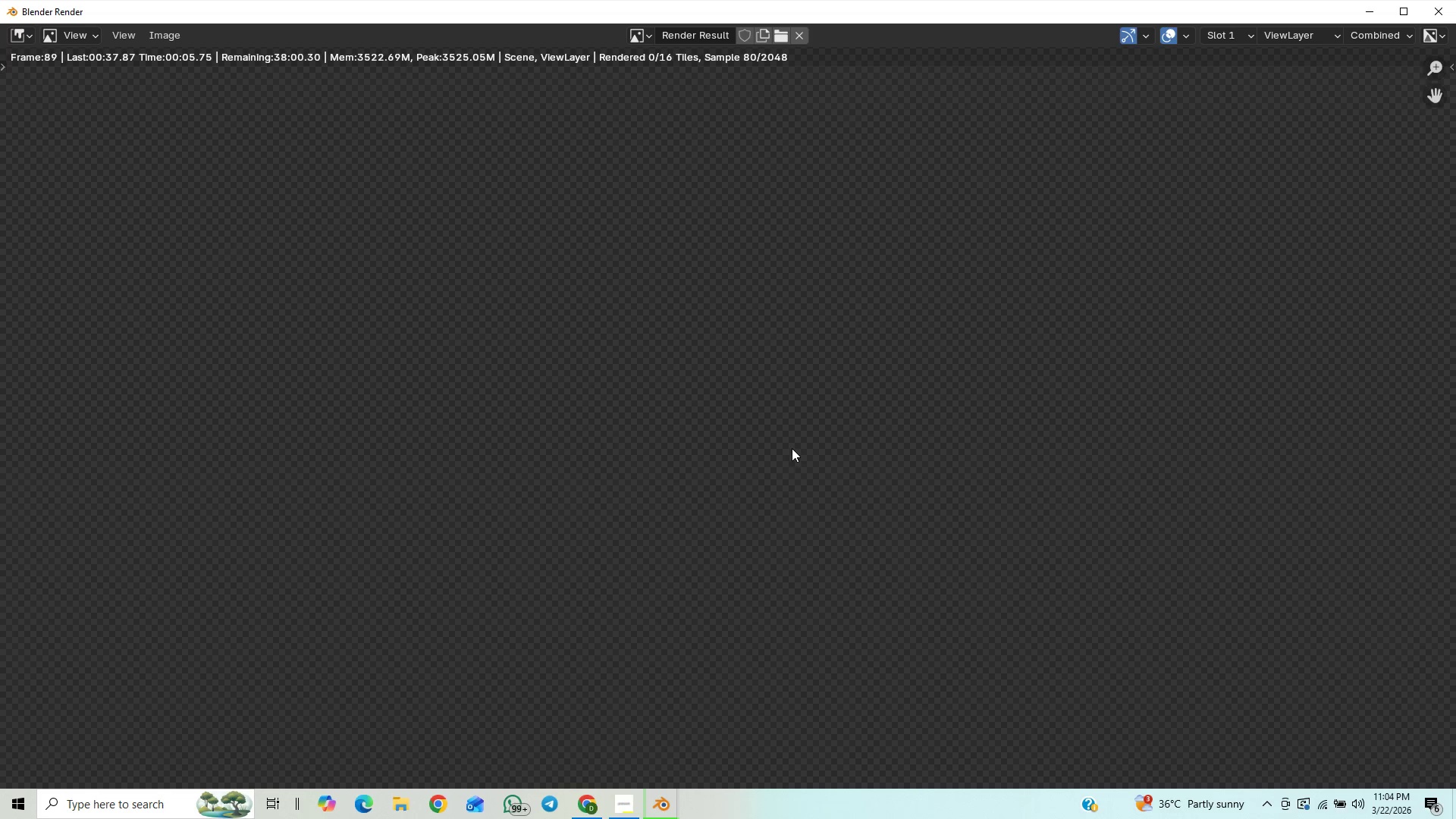 
scroll: coordinate [791, 448], scroll_direction: down, amount: 12.0
 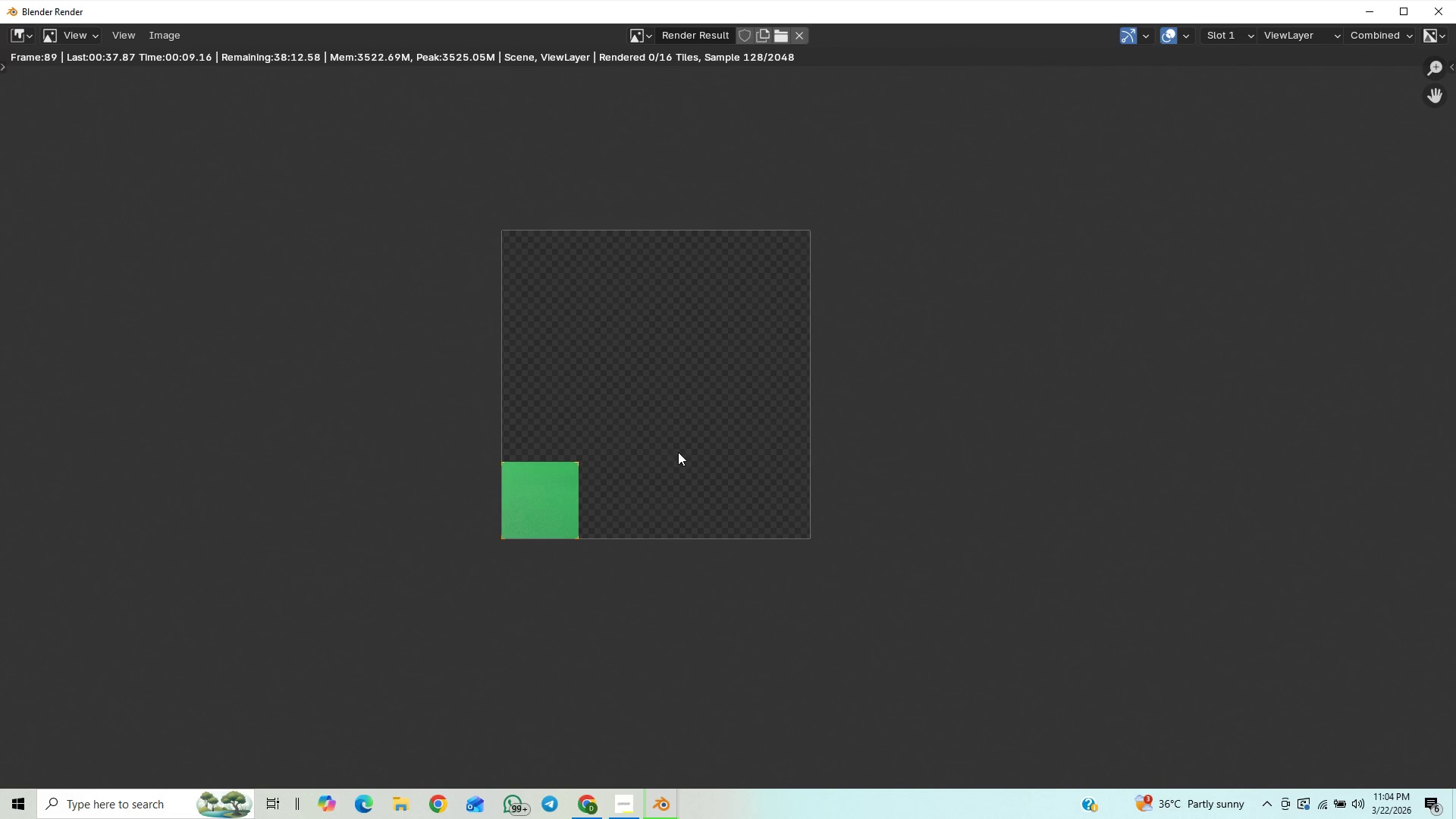 
scroll: coordinate [748, 510], scroll_direction: up, amount: 1.0
 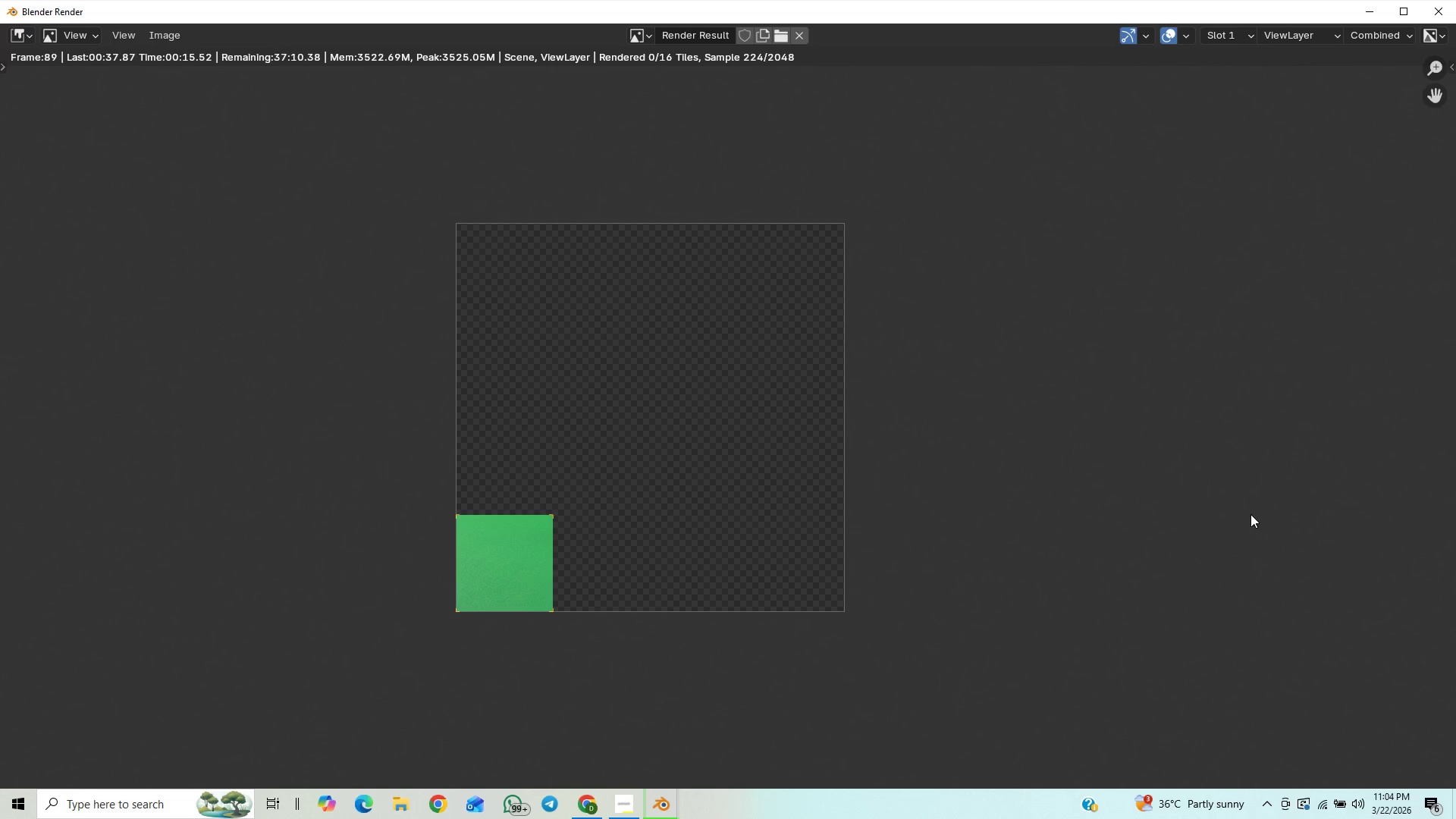 
wait(10.1)
 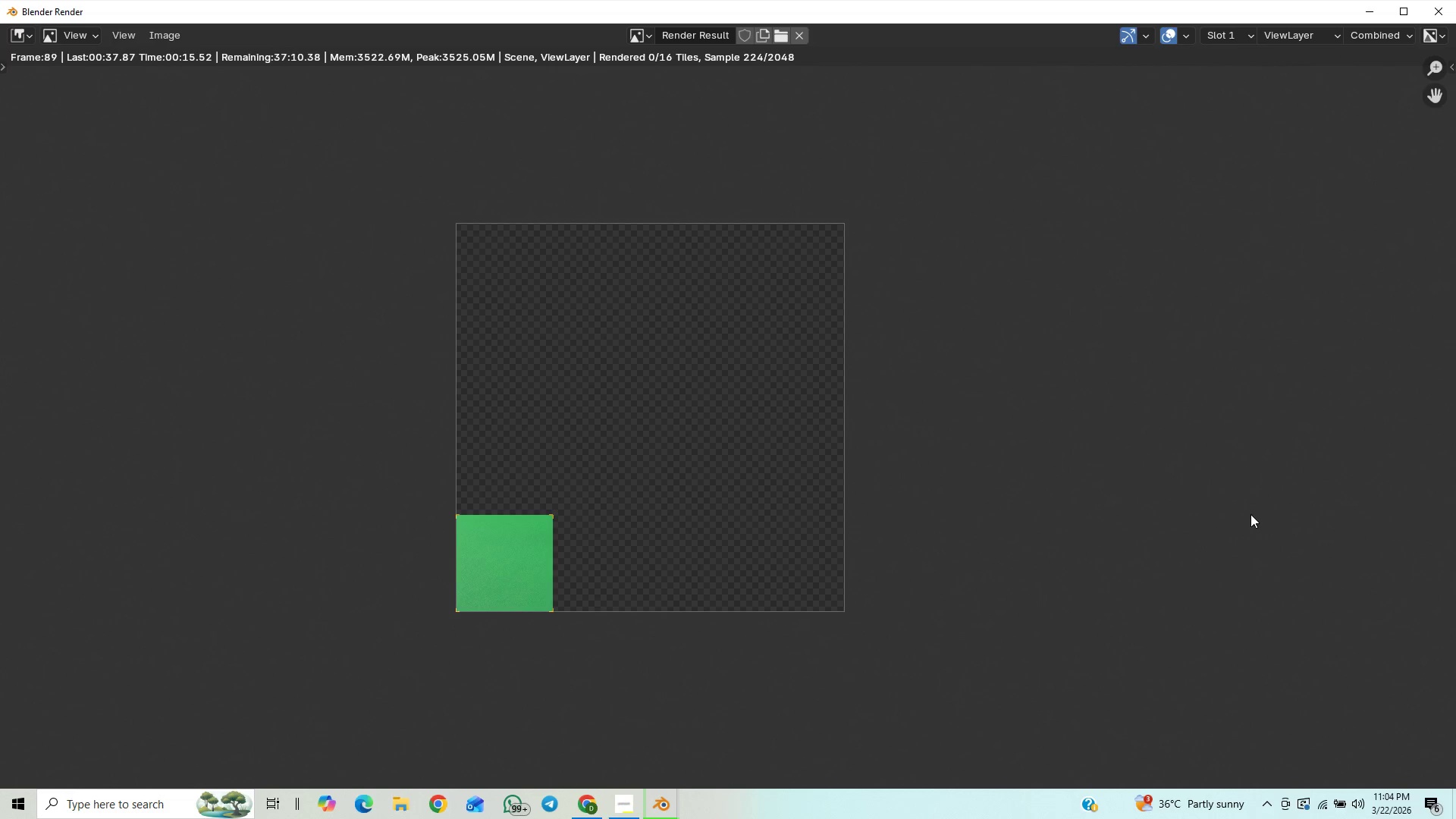 
left_click([619, 809])